 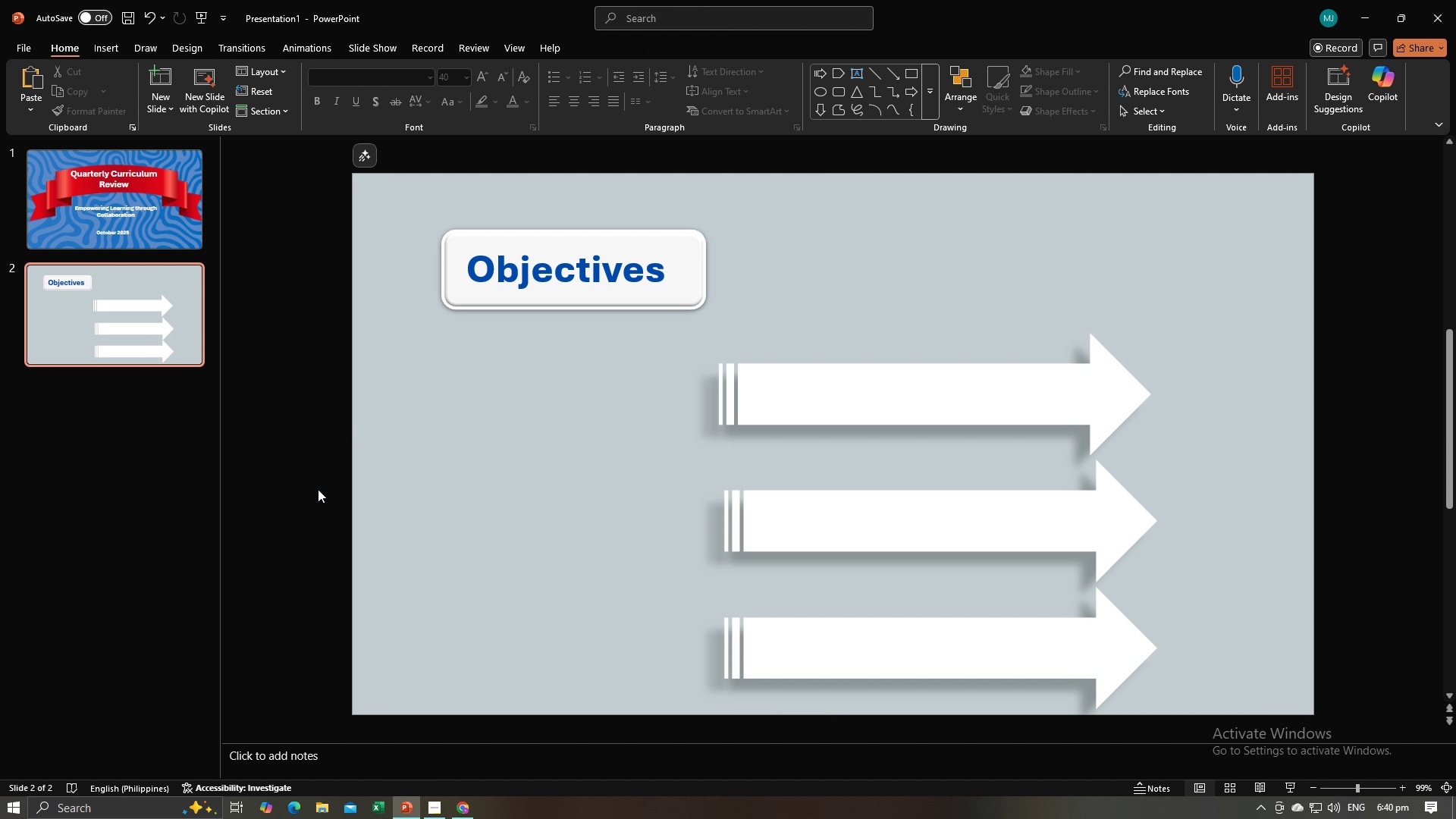 
key(Control+V)
 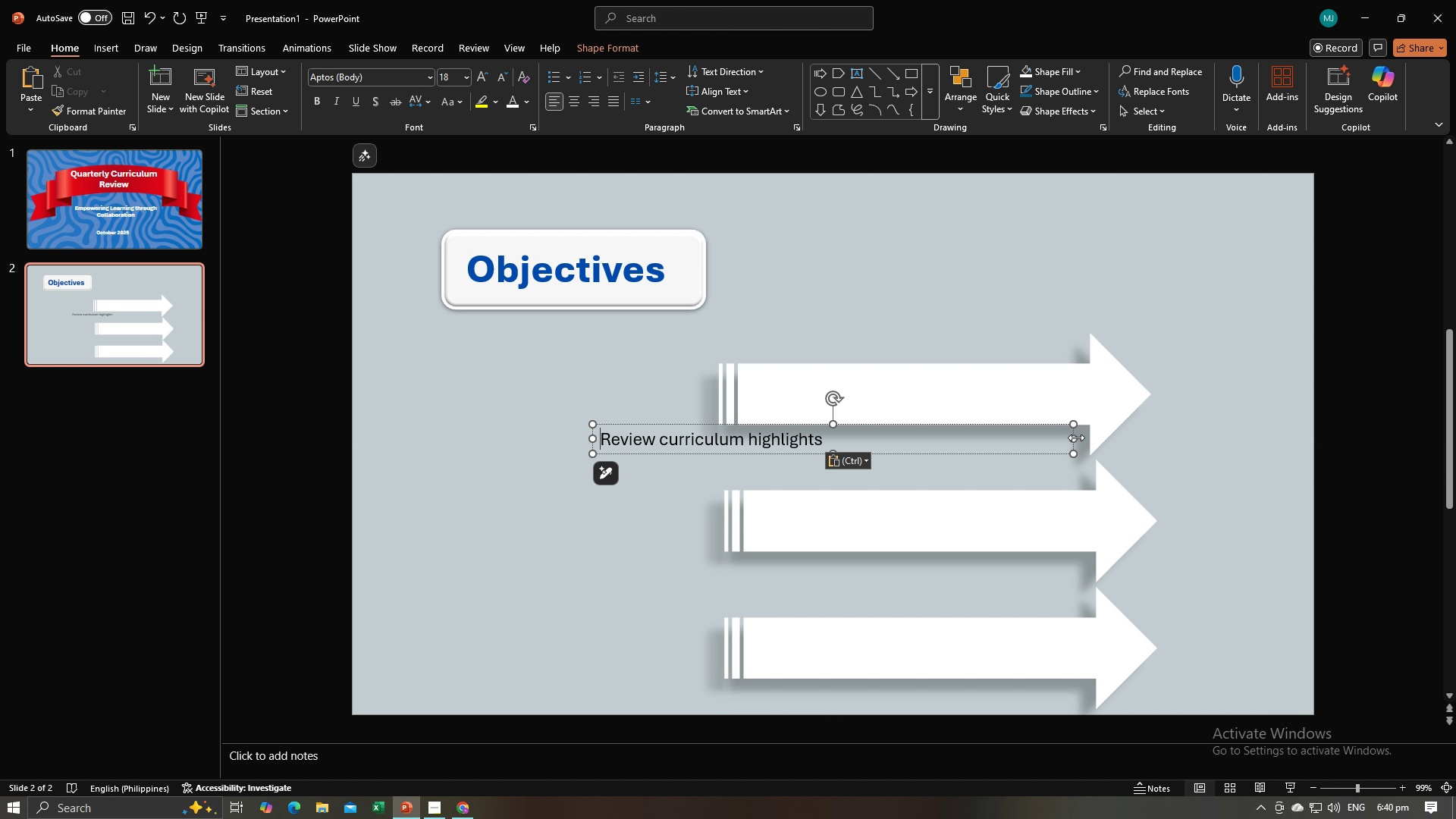 
left_click_drag(start_coordinate=[1076, 438], to_coordinate=[840, 437])
 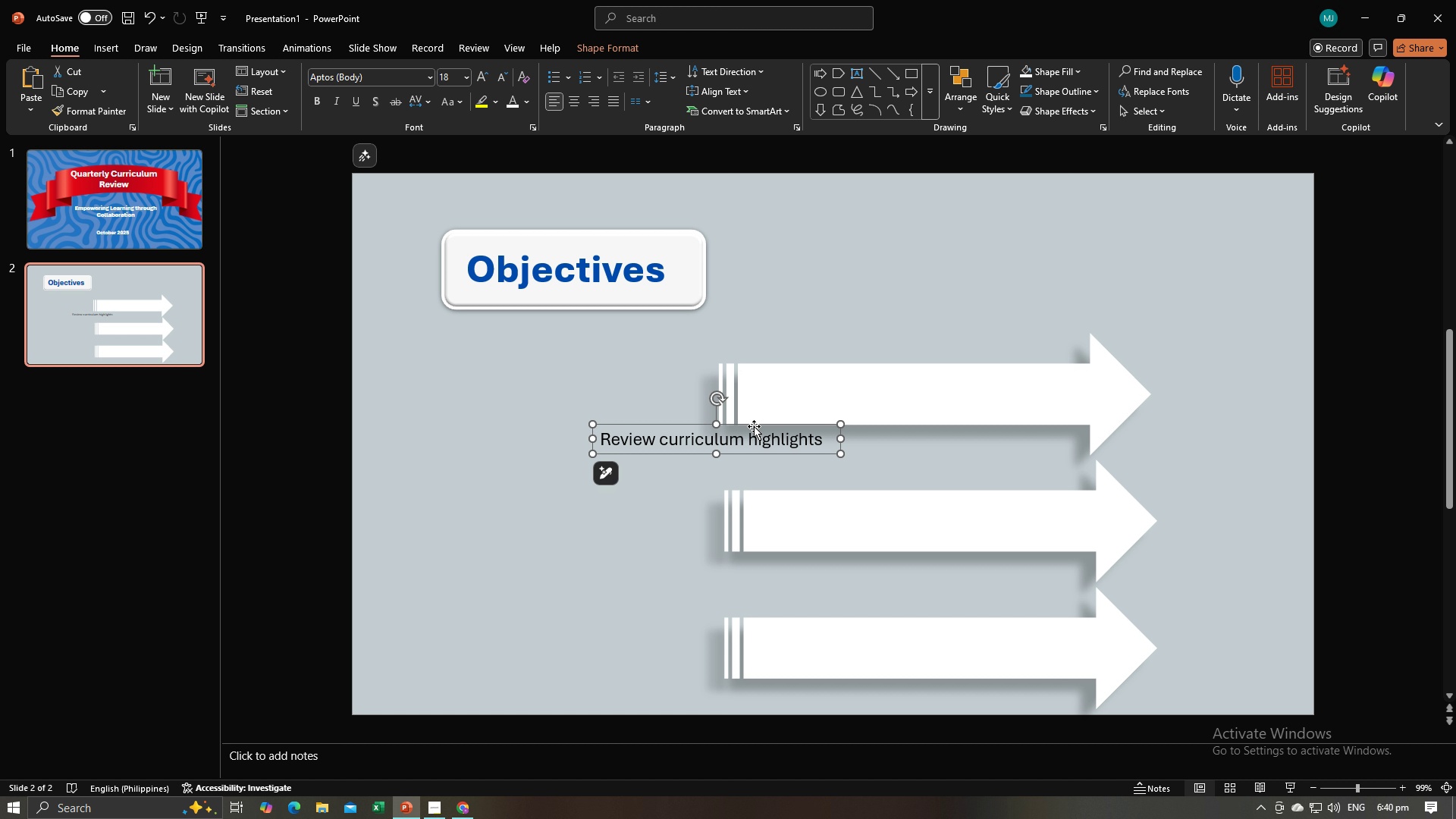 
left_click_drag(start_coordinate=[754, 425], to_coordinate=[965, 385])
 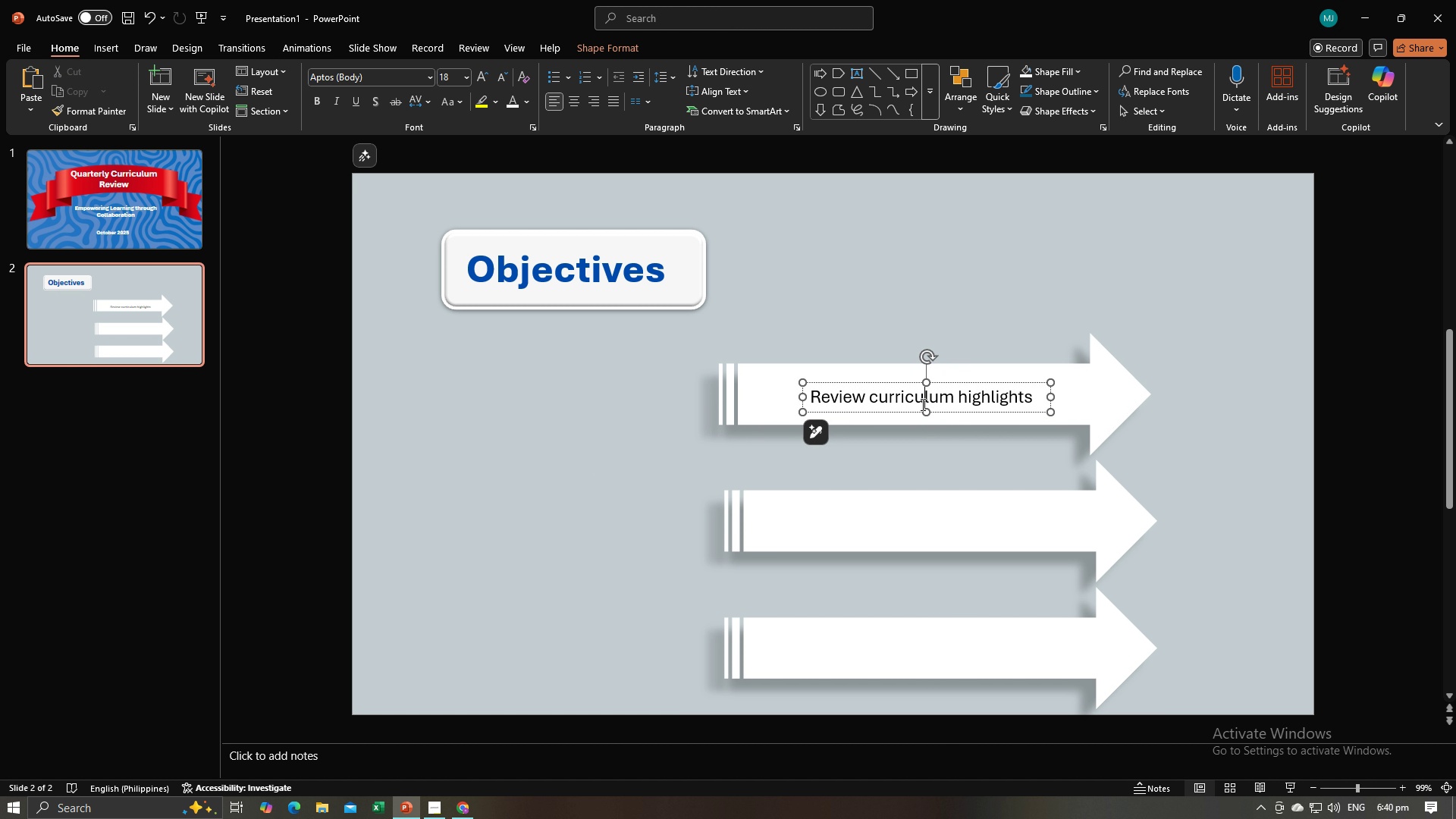 
left_click([921, 404])
 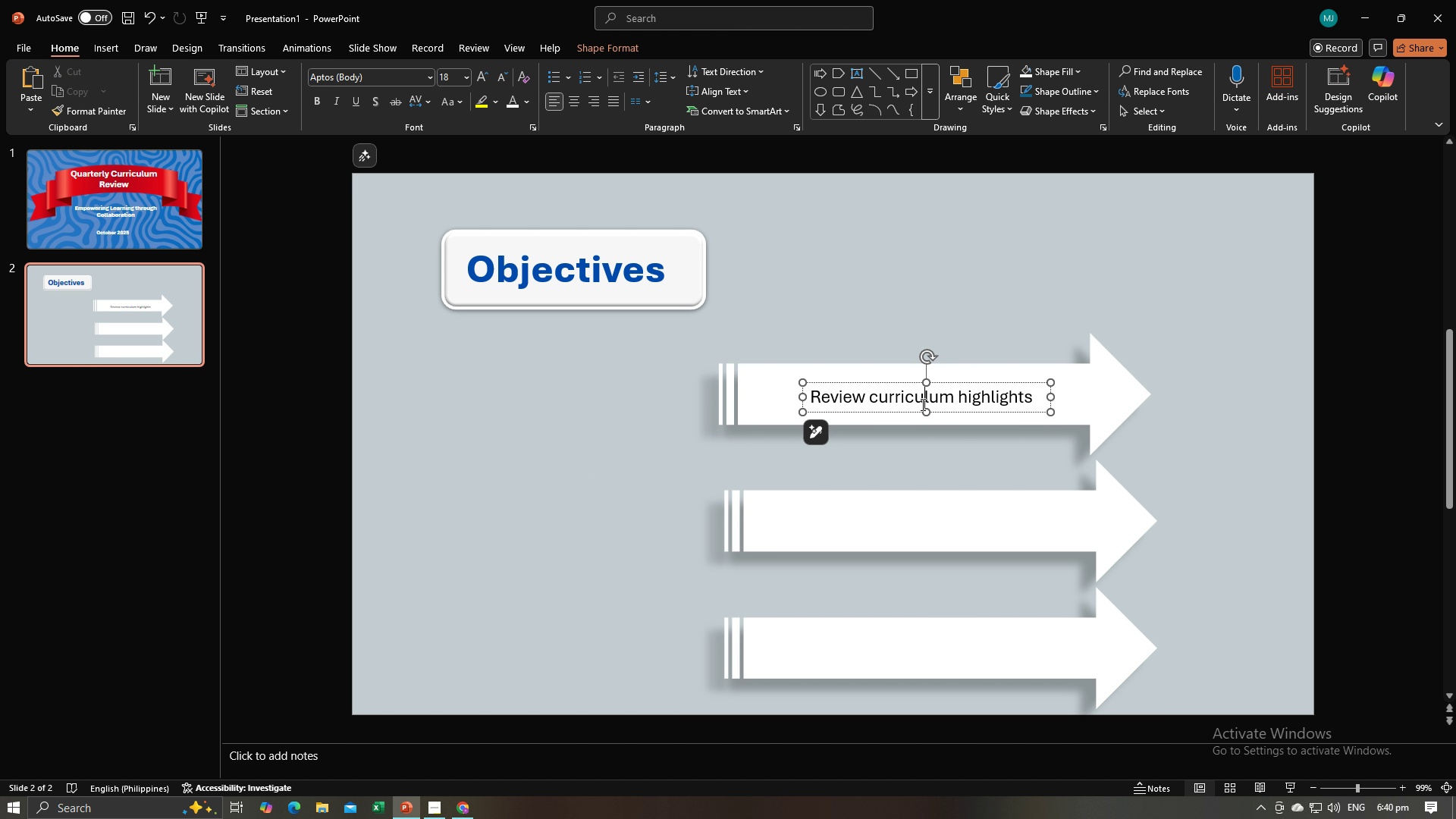 
key(Control+A)
 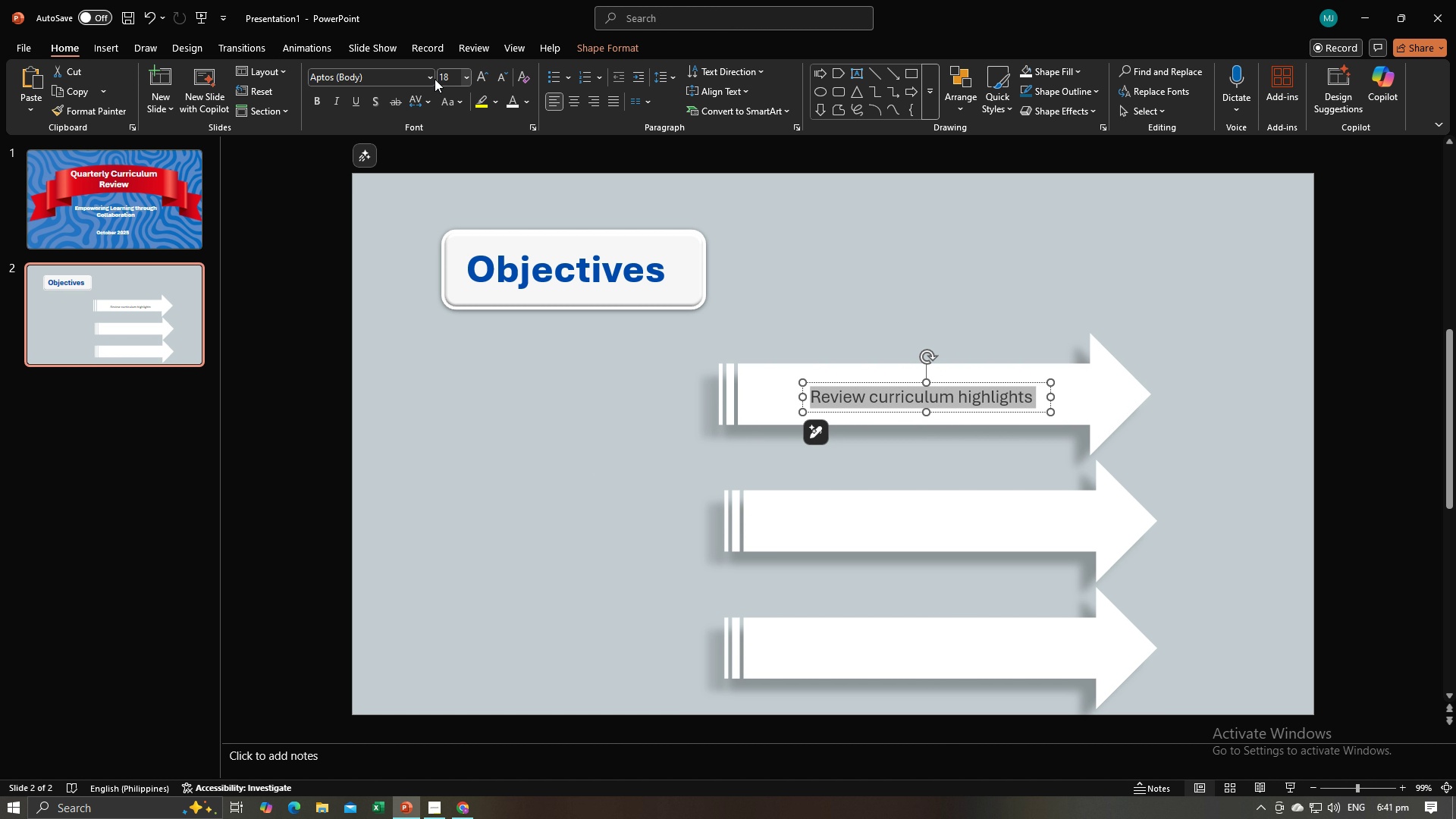 
left_click([431, 77])
 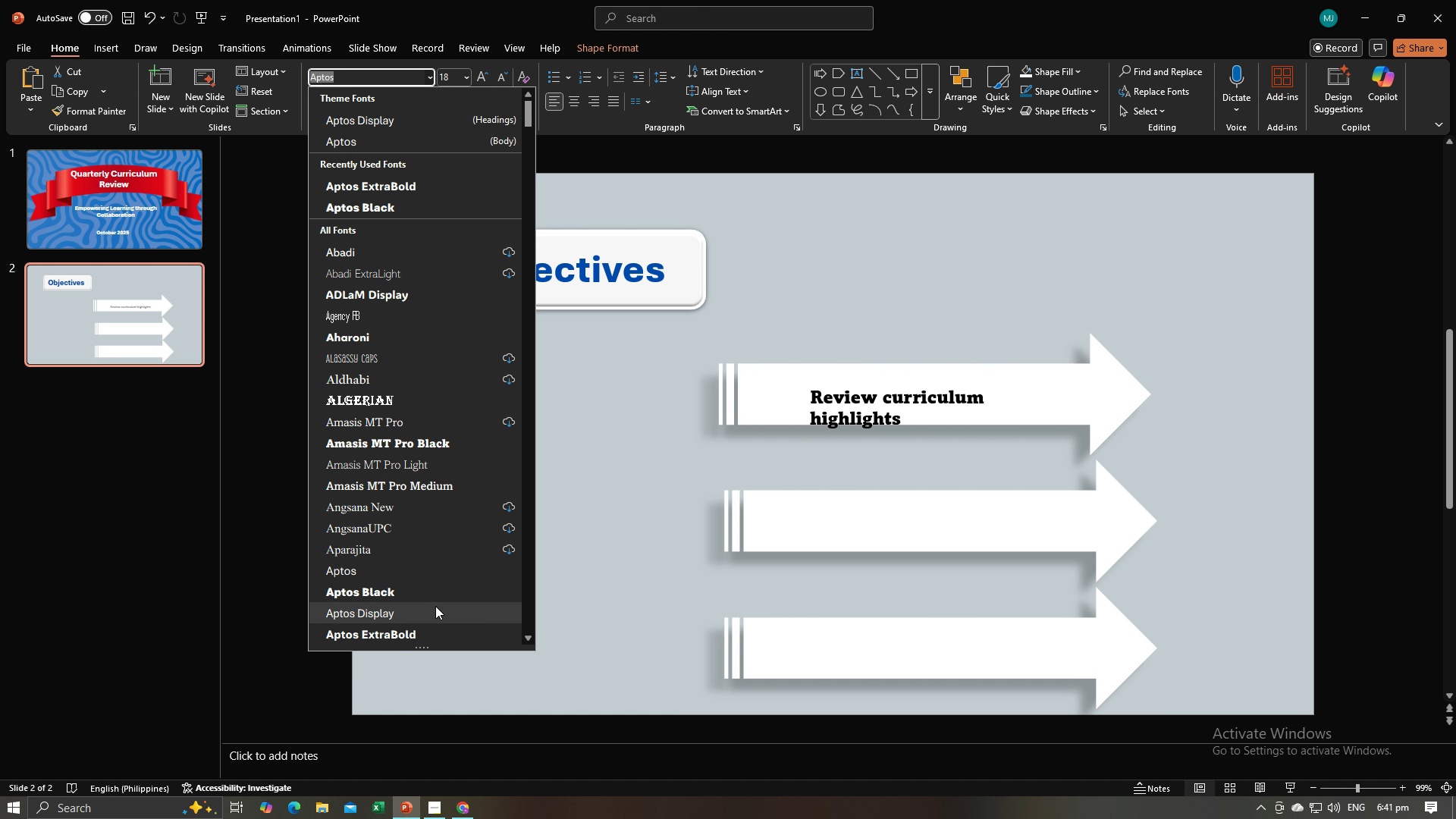 
wait(8.37)
 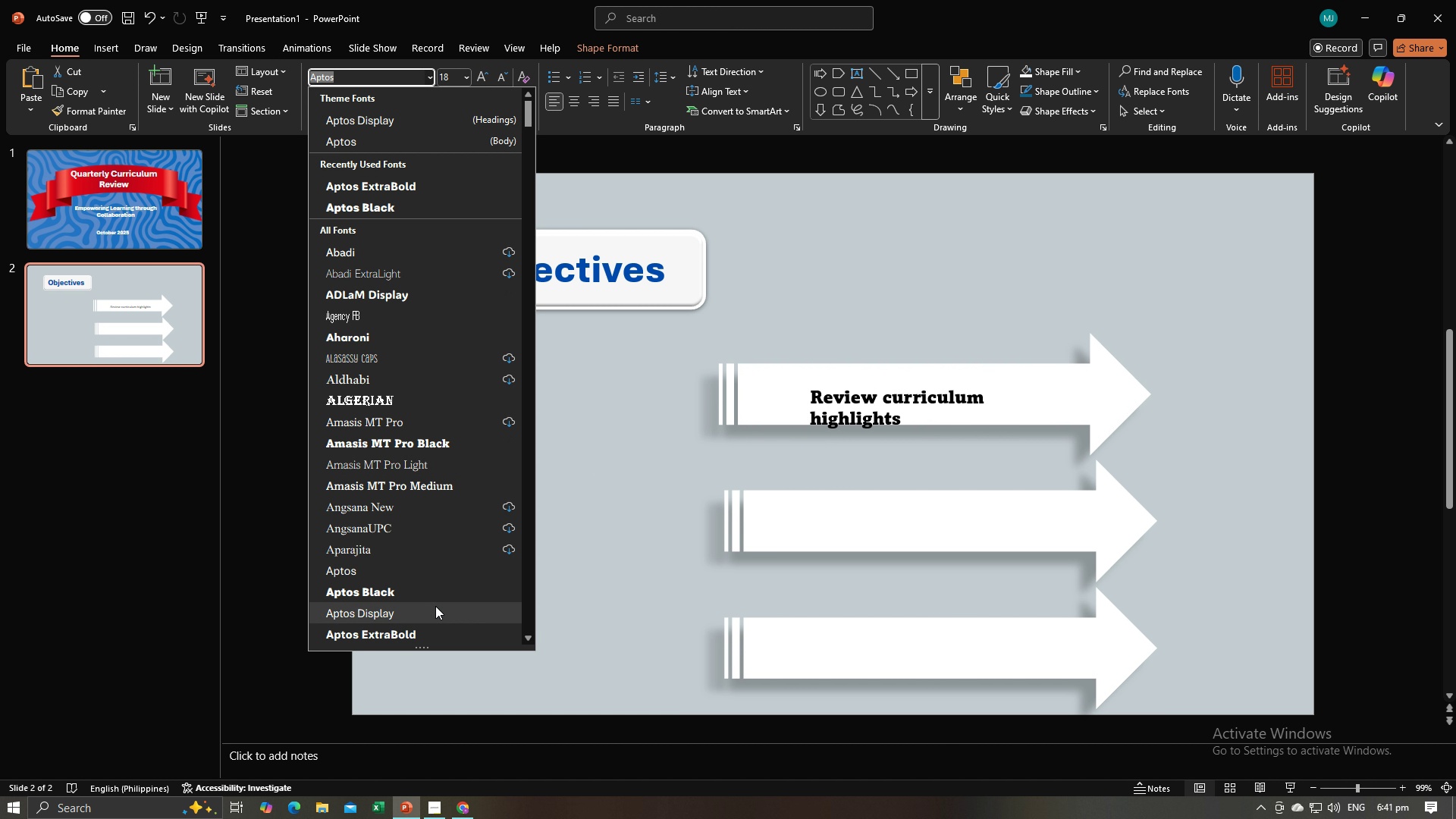 
left_click([435, 612])
 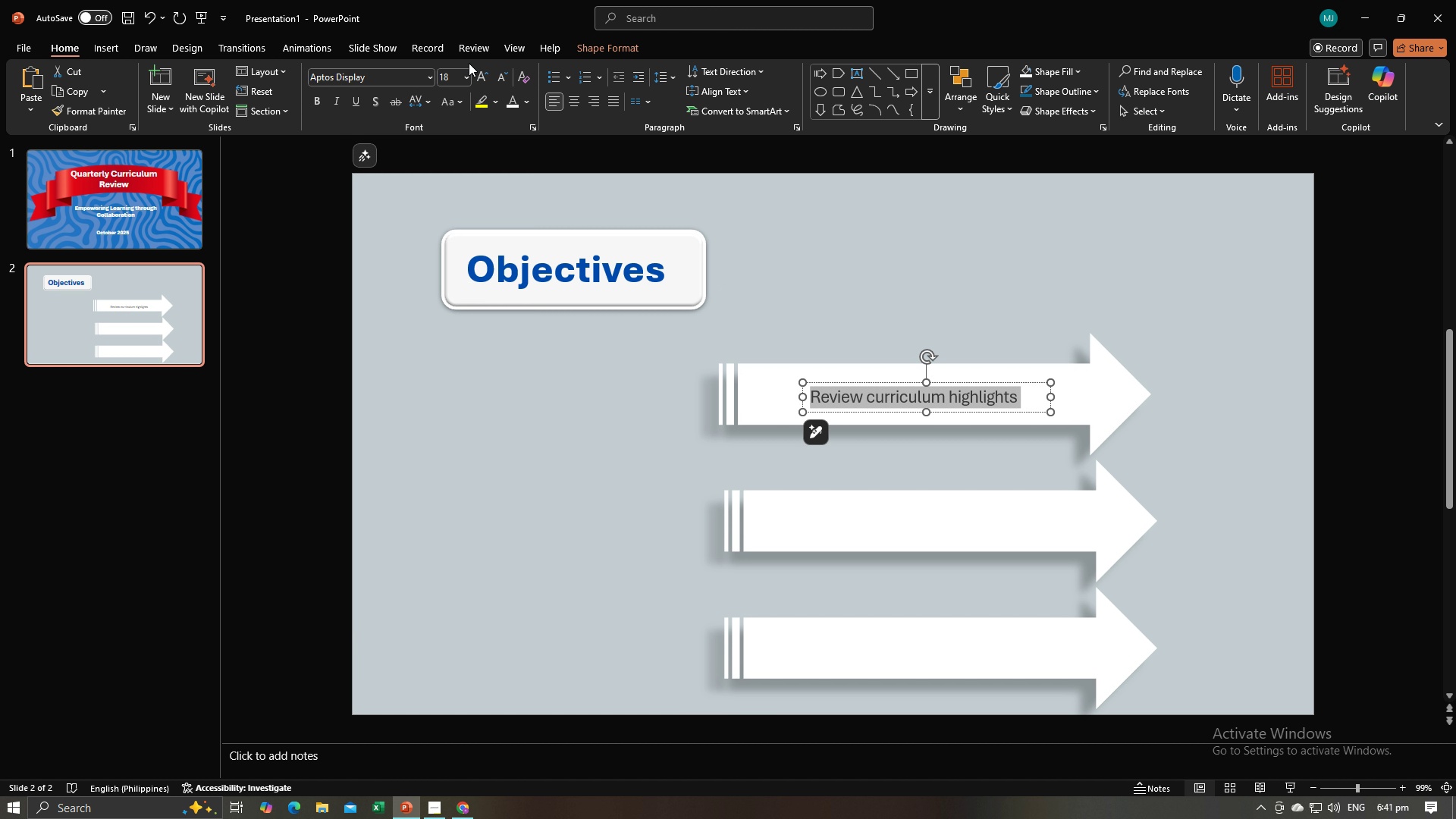 
left_click([469, 79])
 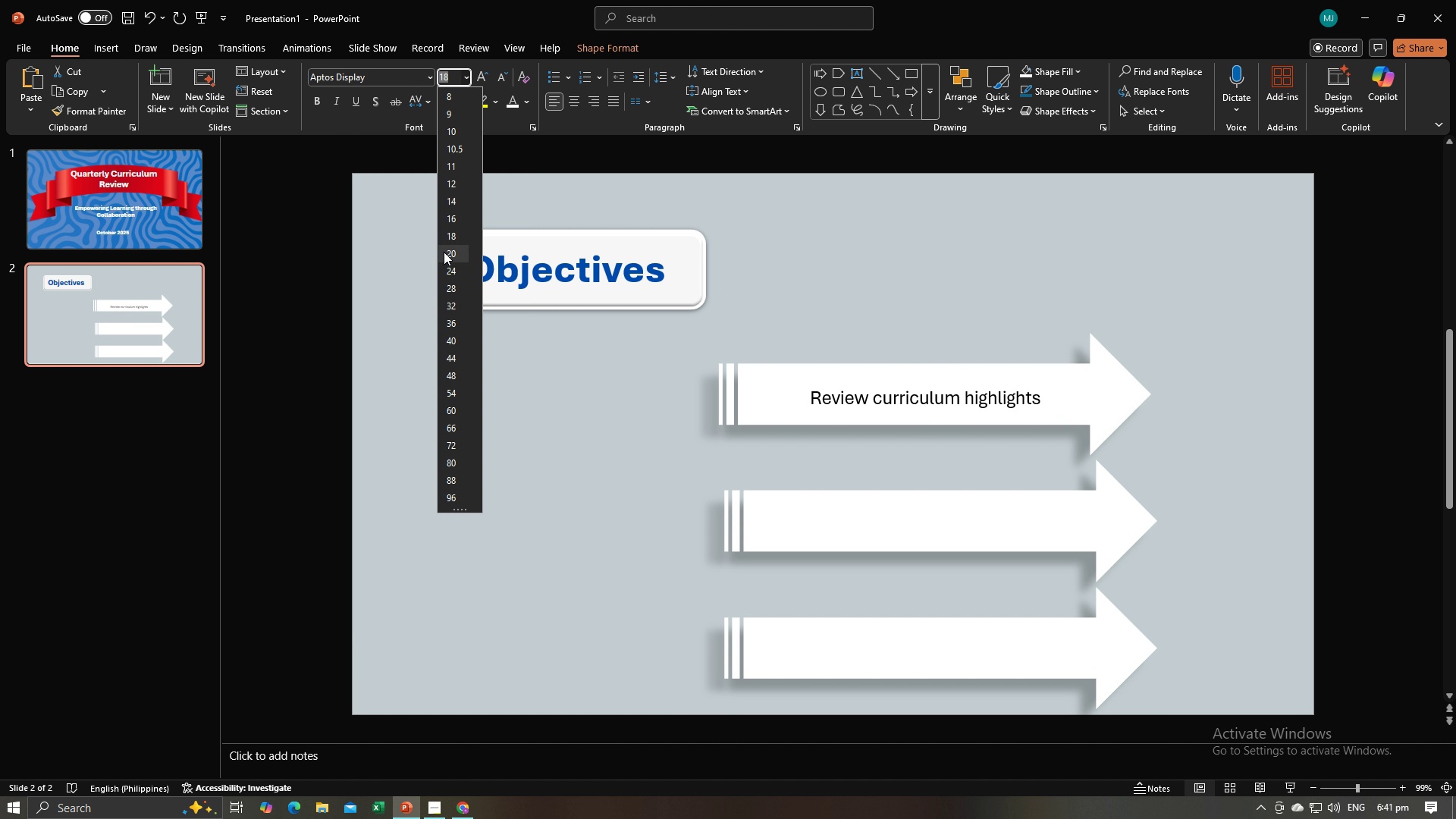 
left_click([444, 252])
 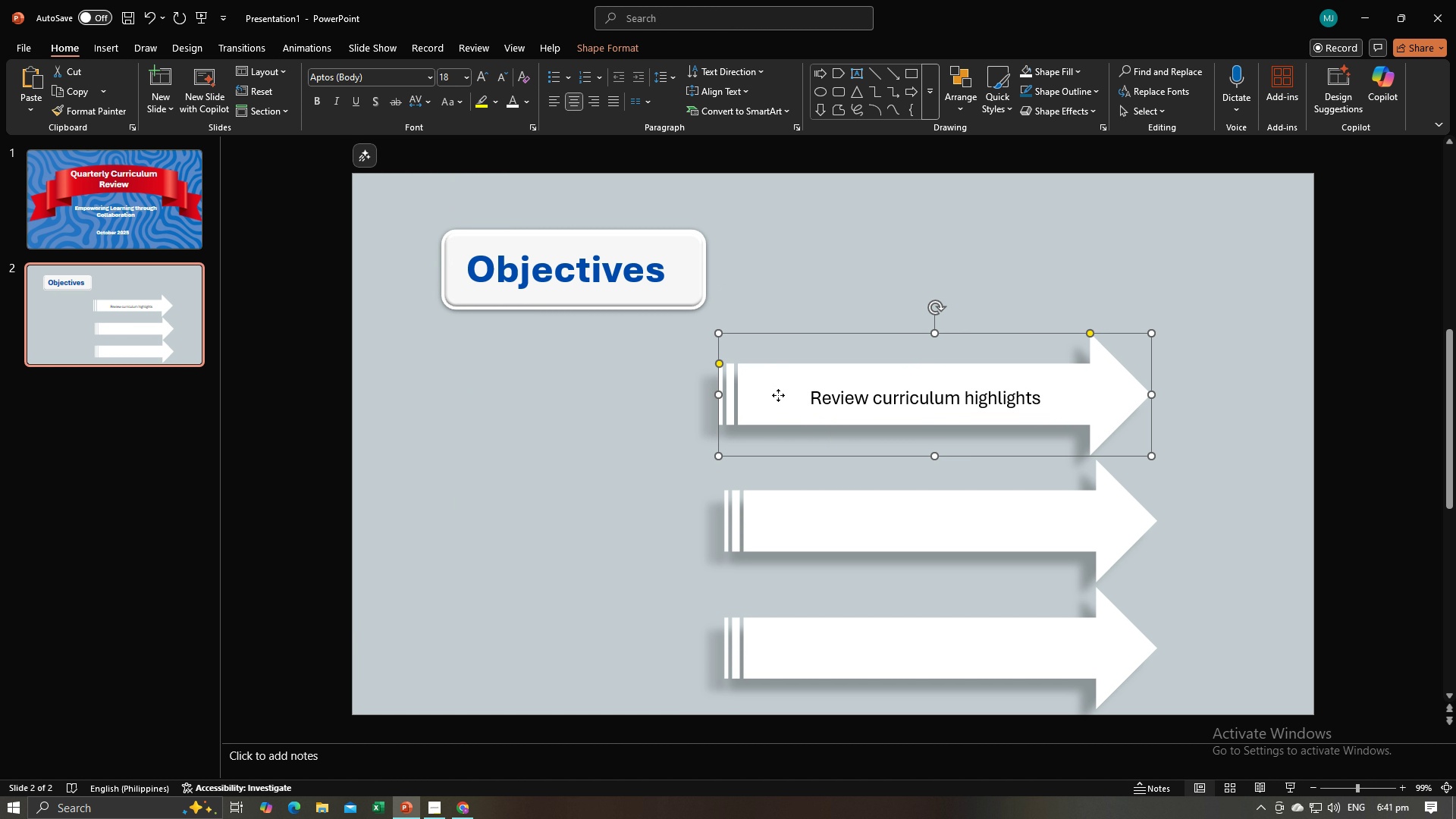 
double_click([920, 410])
 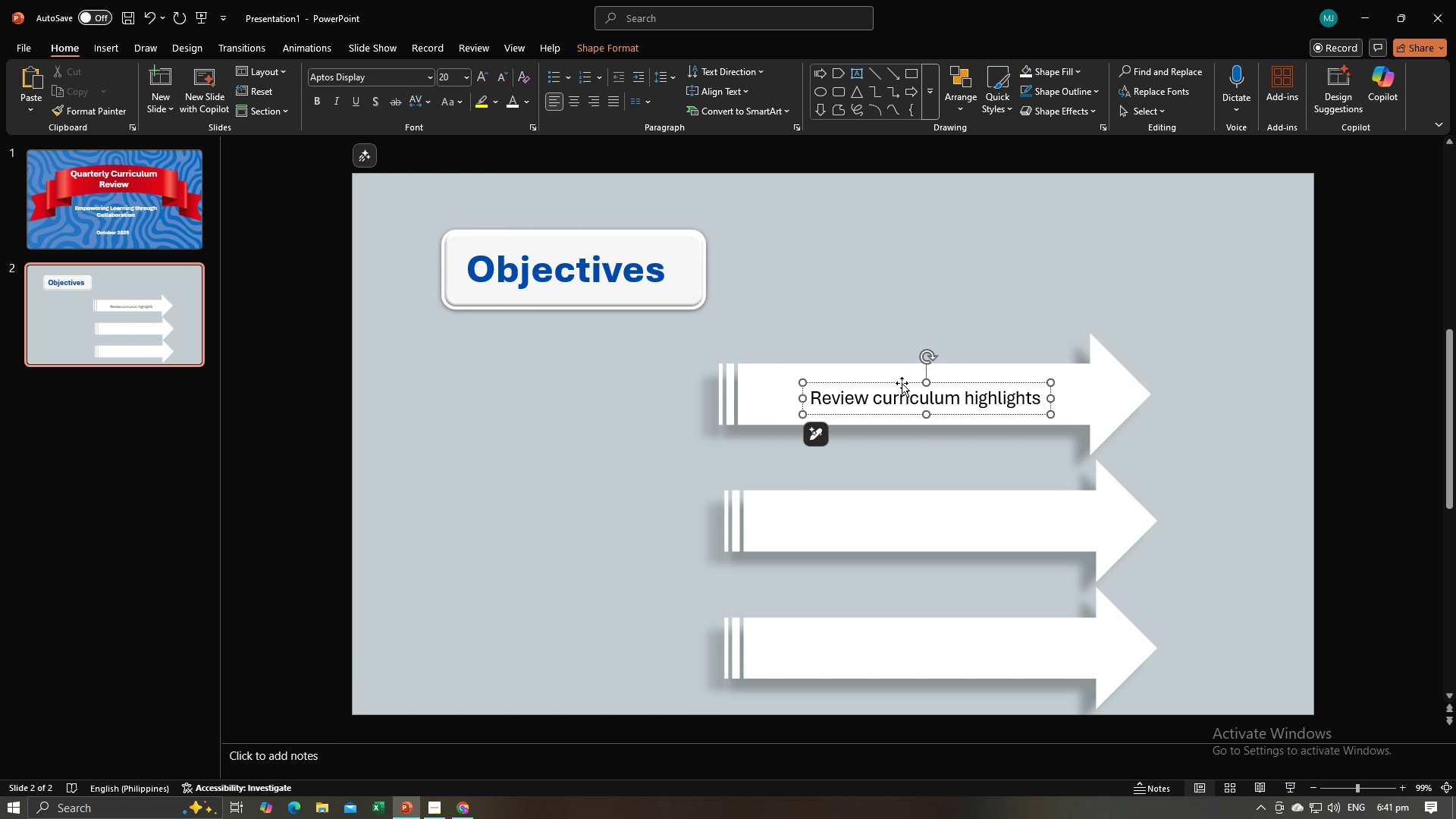 
left_click_drag(start_coordinate=[902, 383], to_coordinate=[904, 377])
 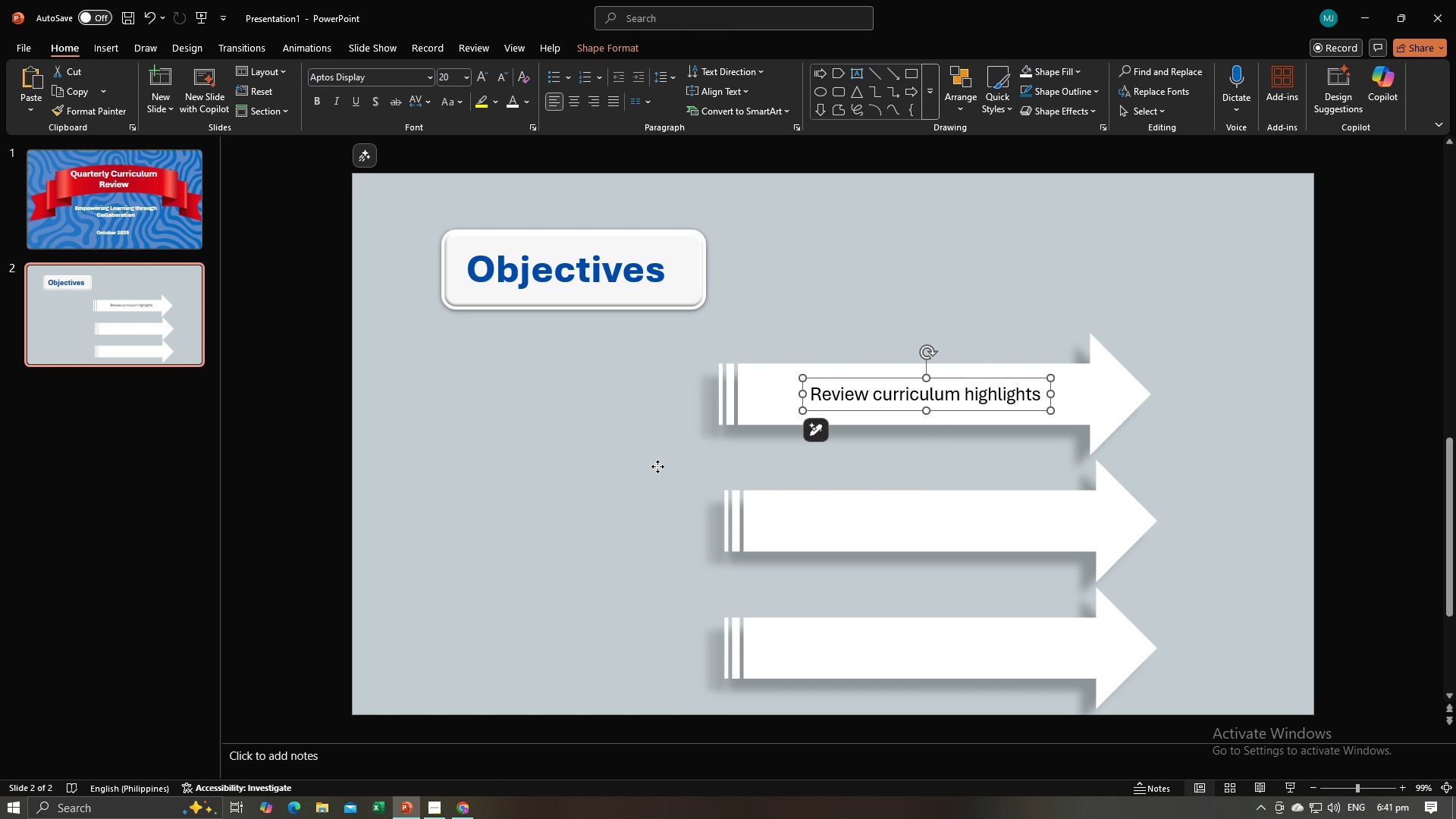 
left_click([657, 466])
 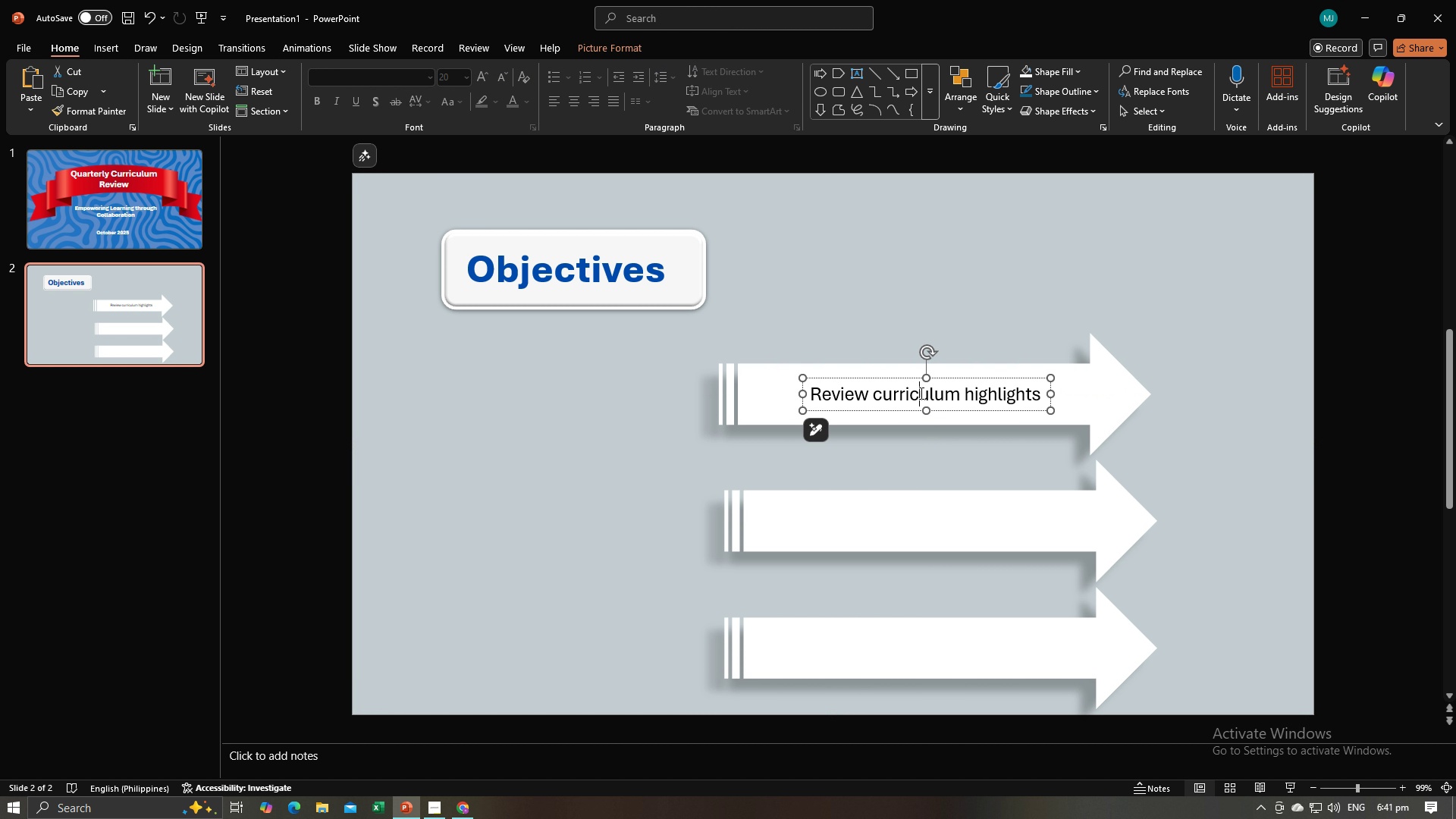 
left_click([920, 393])
 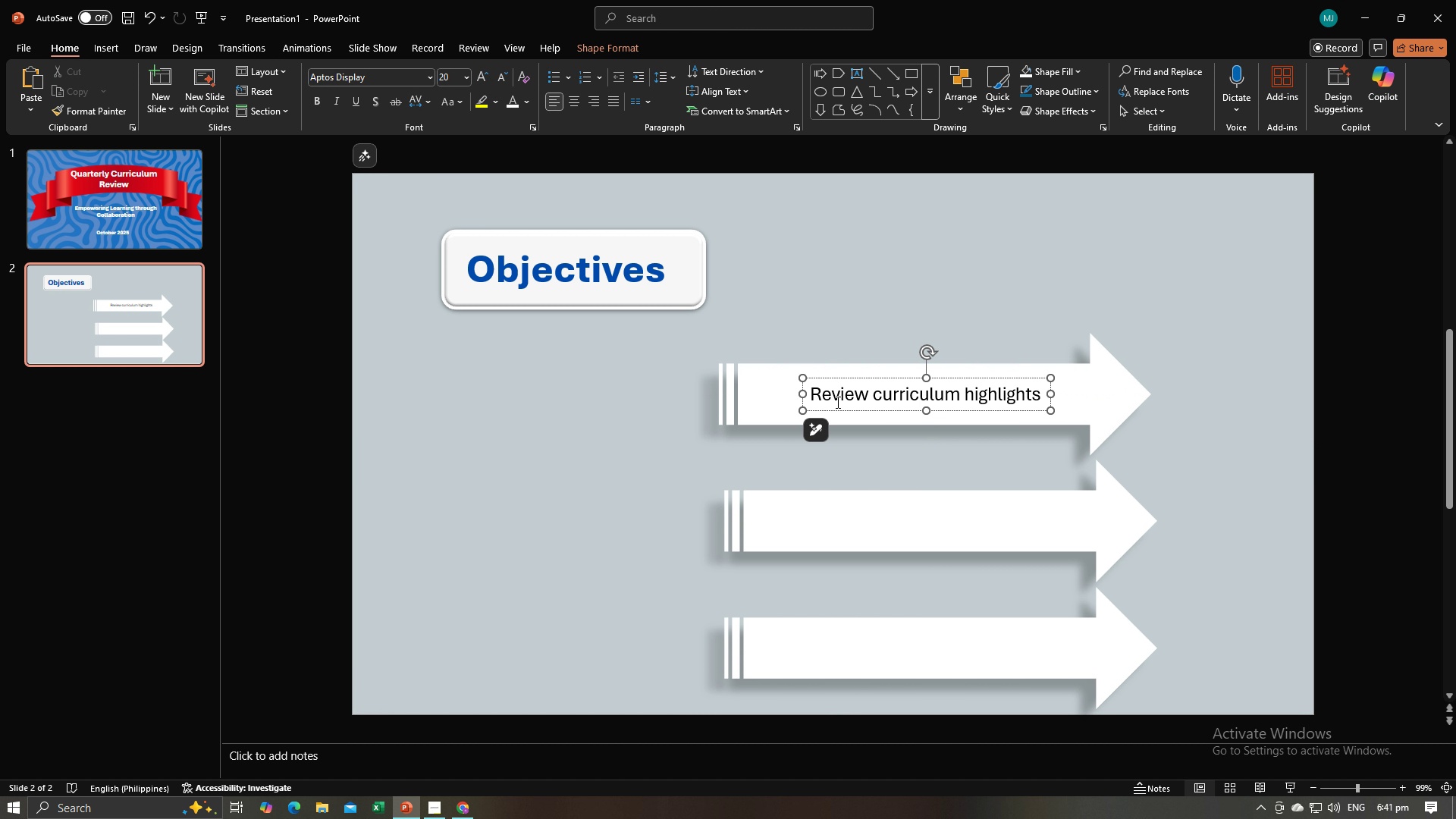 
key(Control+A)
 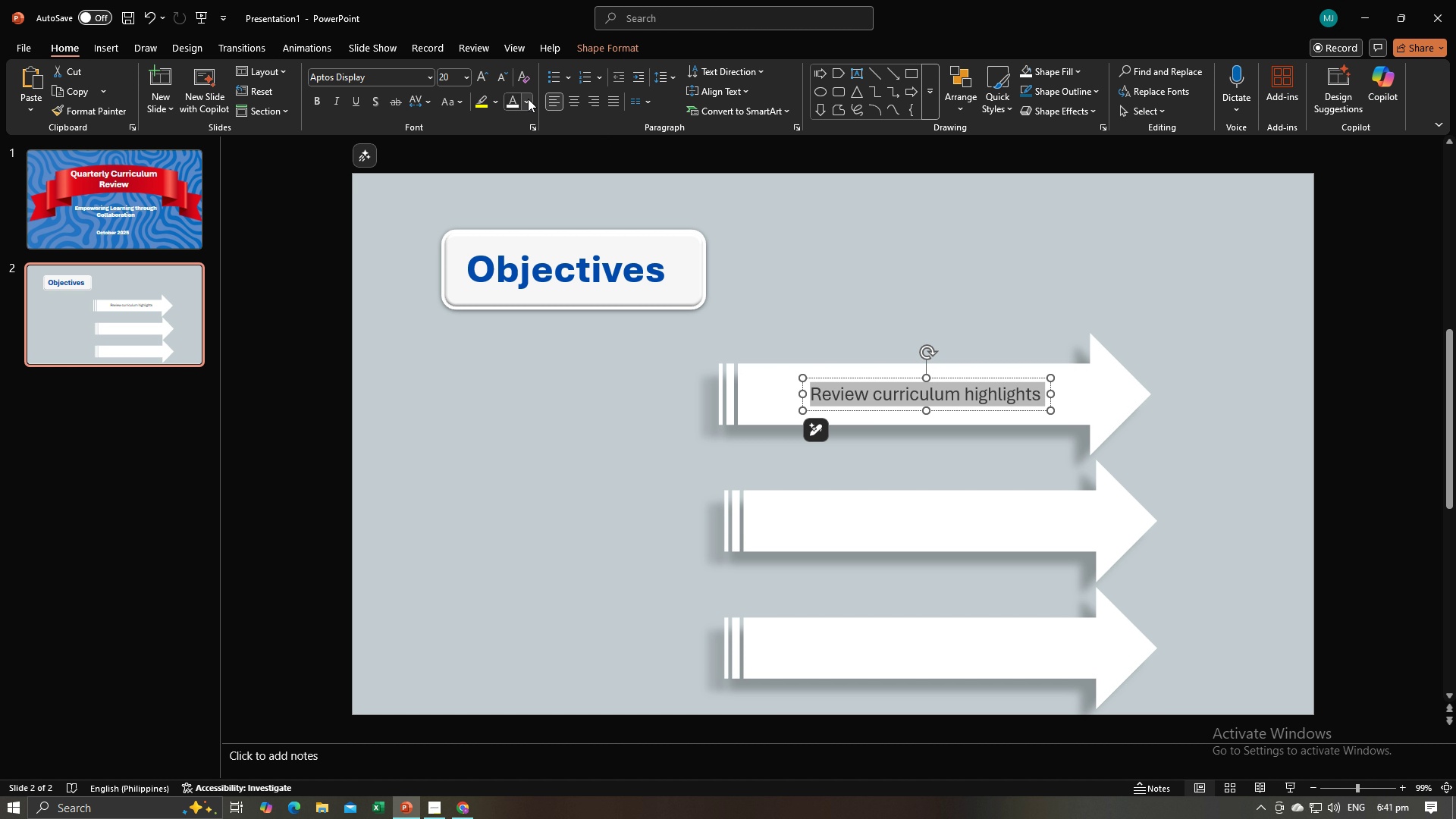 
left_click([528, 99])
 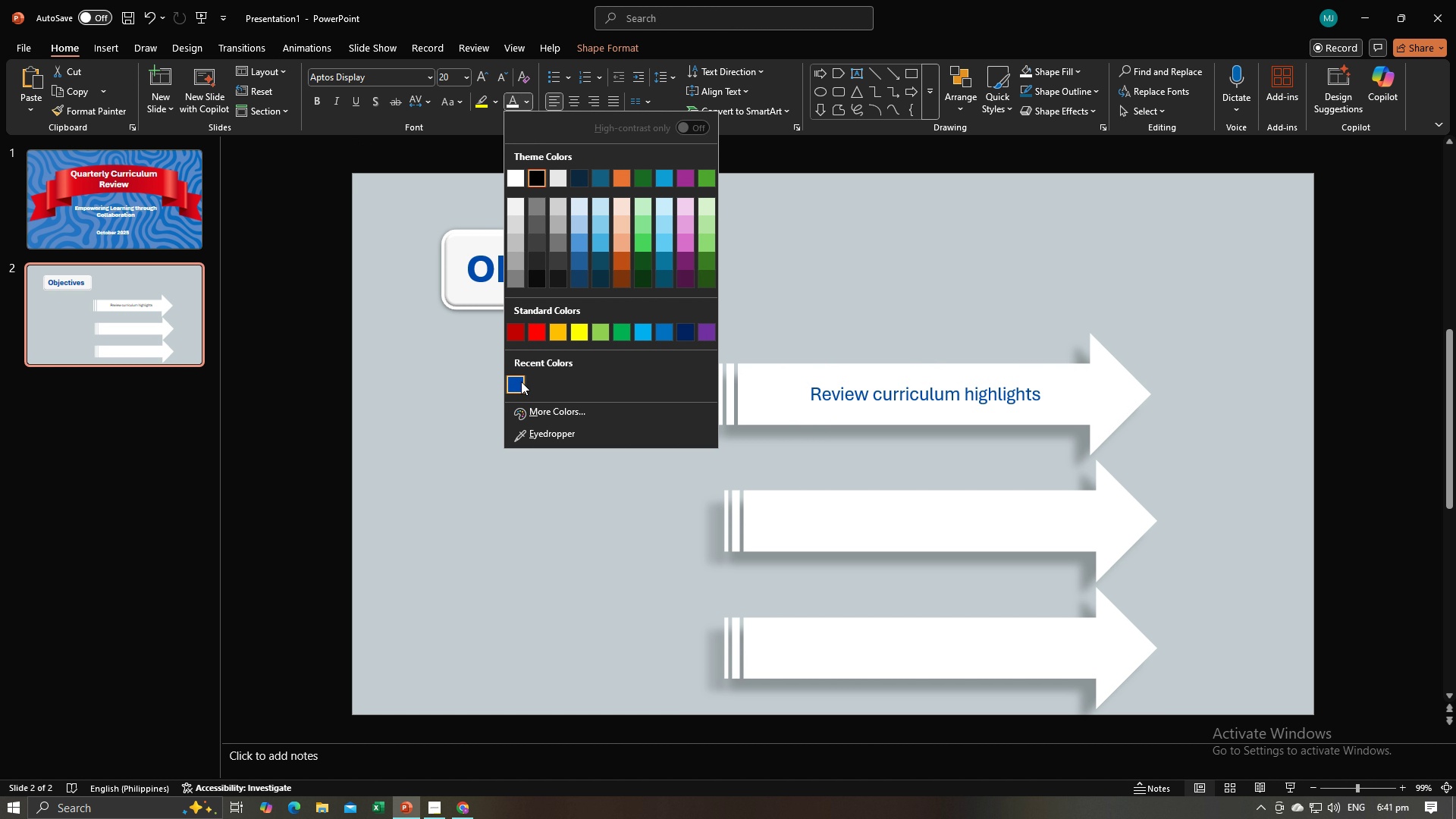 
left_click([520, 381])
 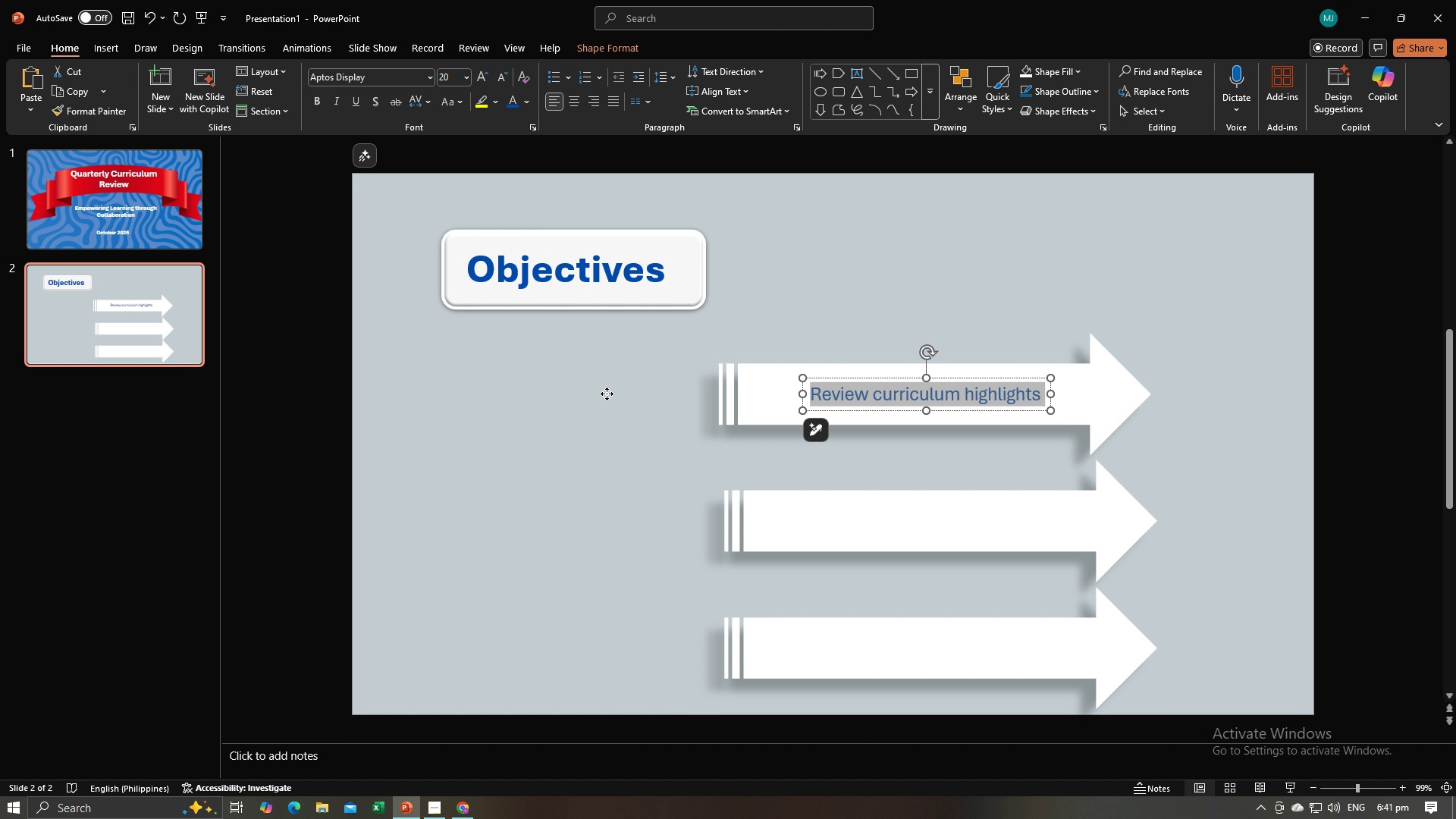 
left_click([607, 394])
 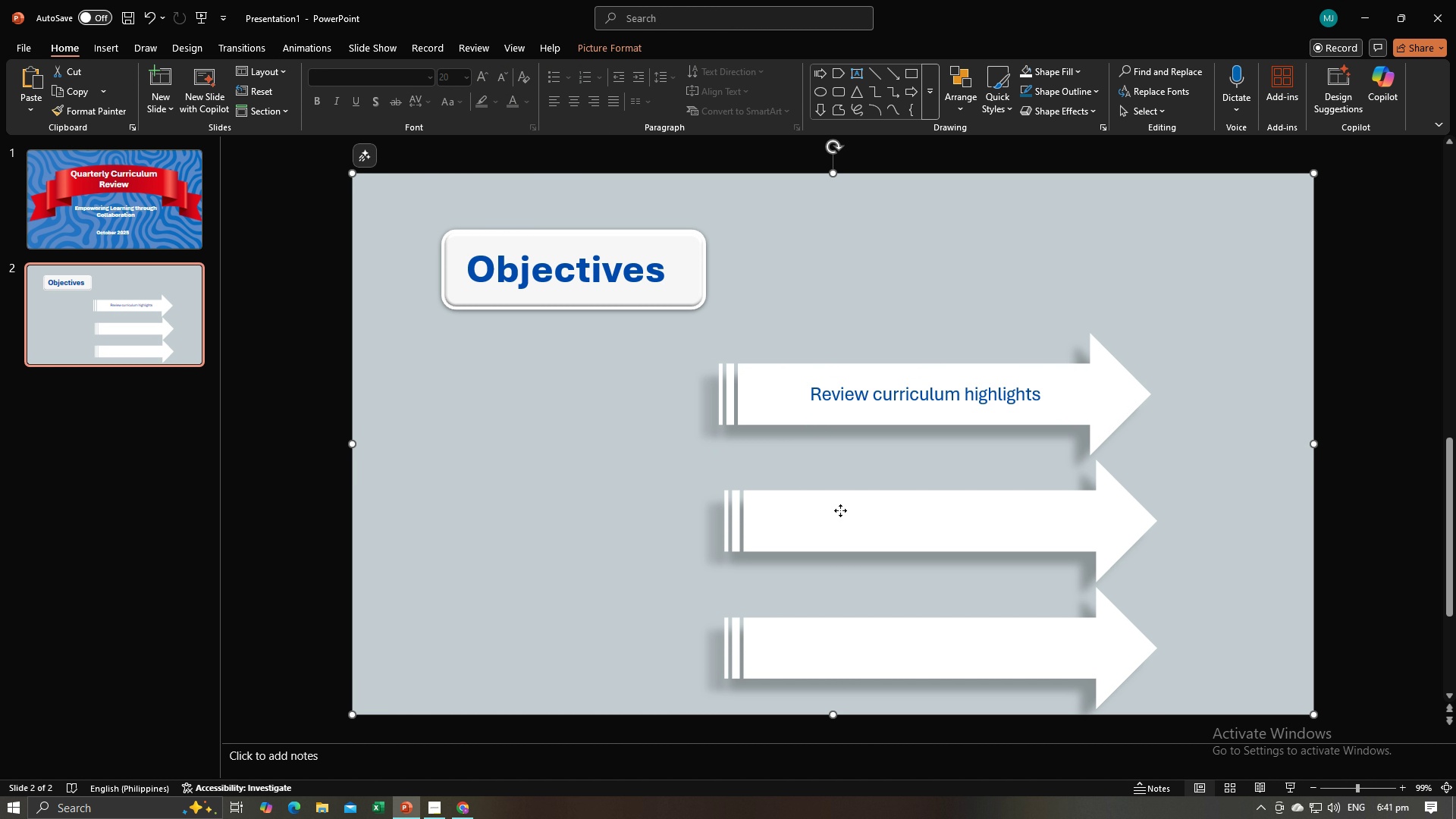 
left_click([840, 510])
 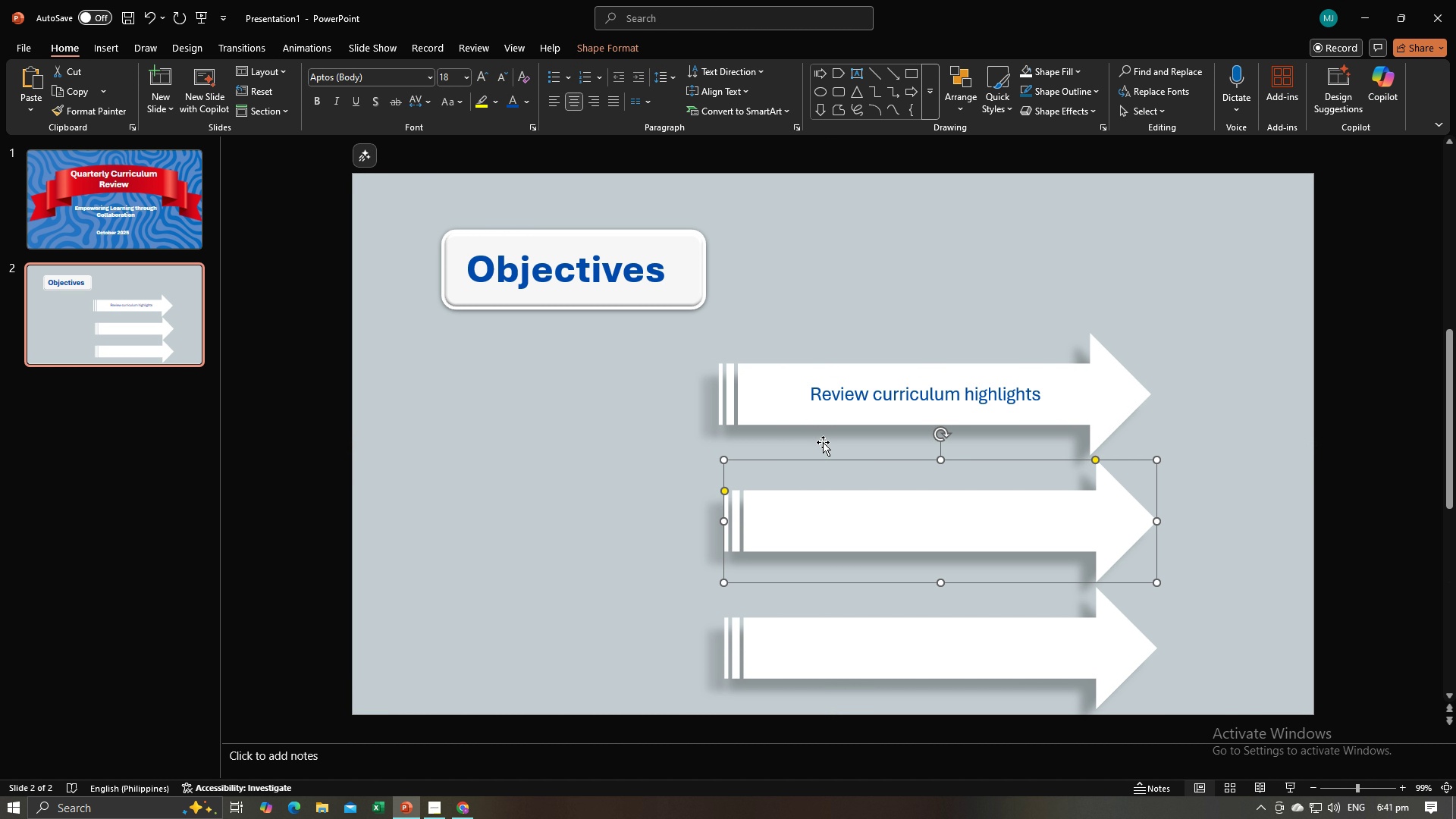 
key(Alt+AltLeft)
 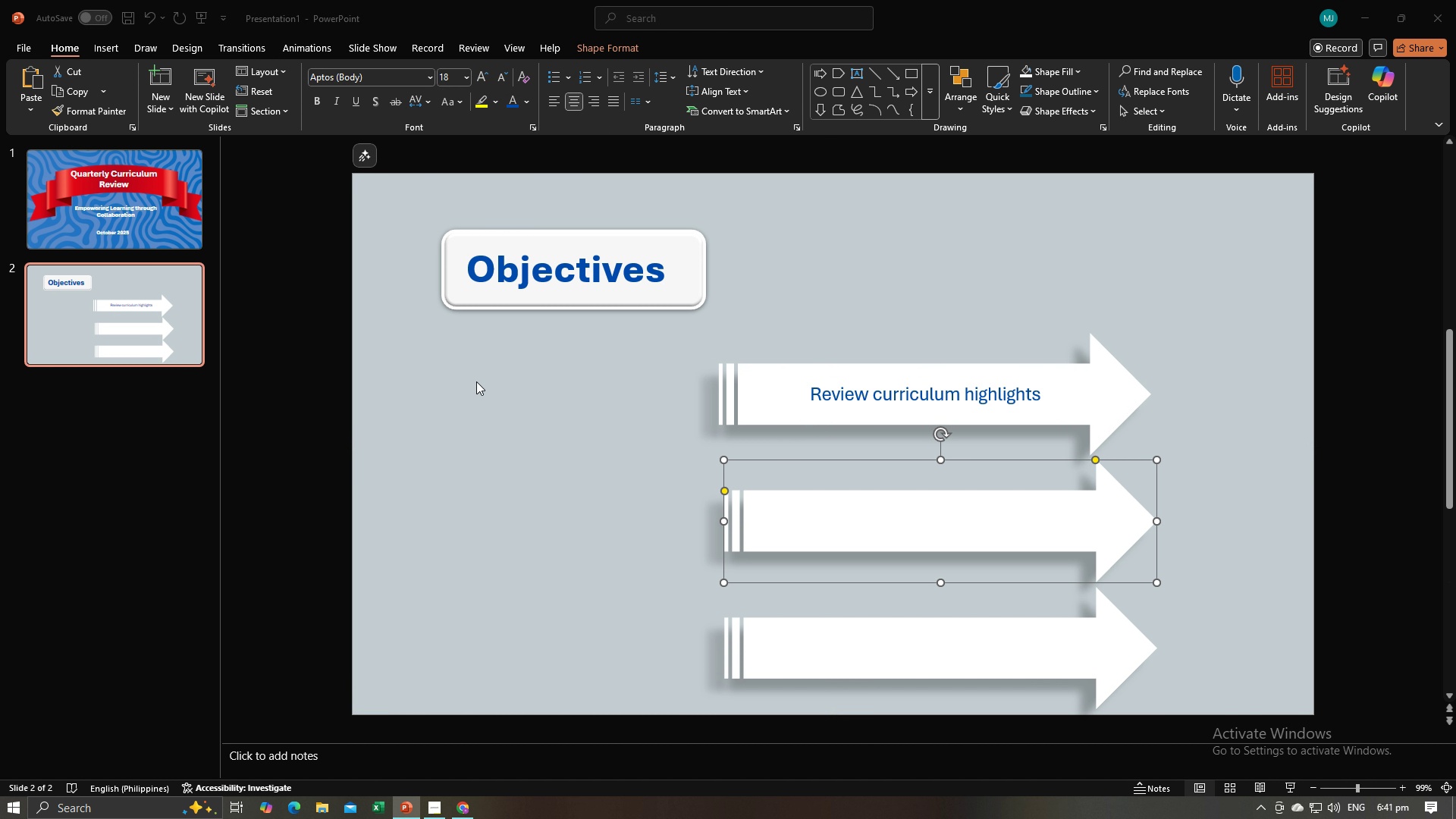 
key(Alt+Tab)